 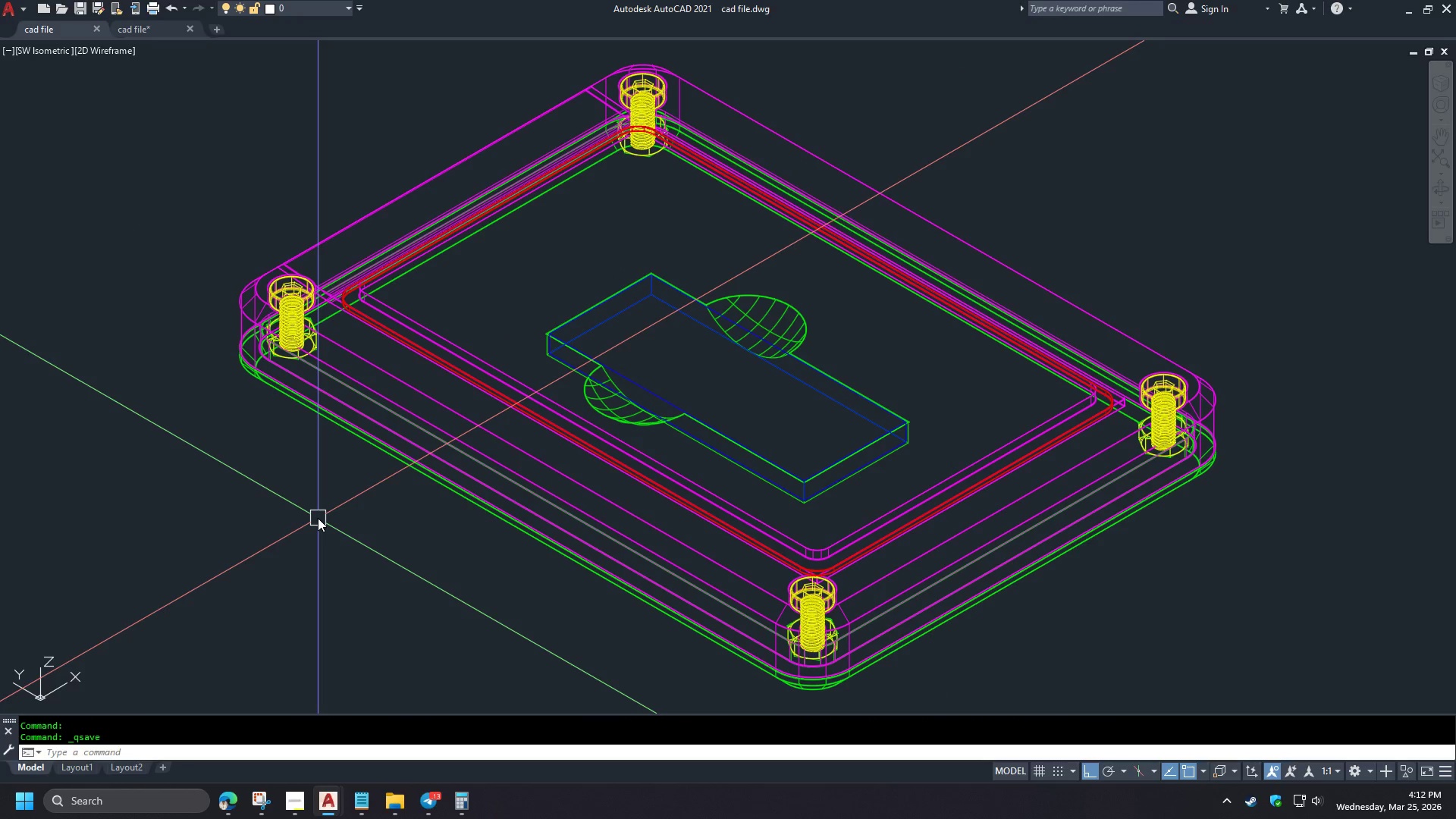 
key(Control+Shift+S)
 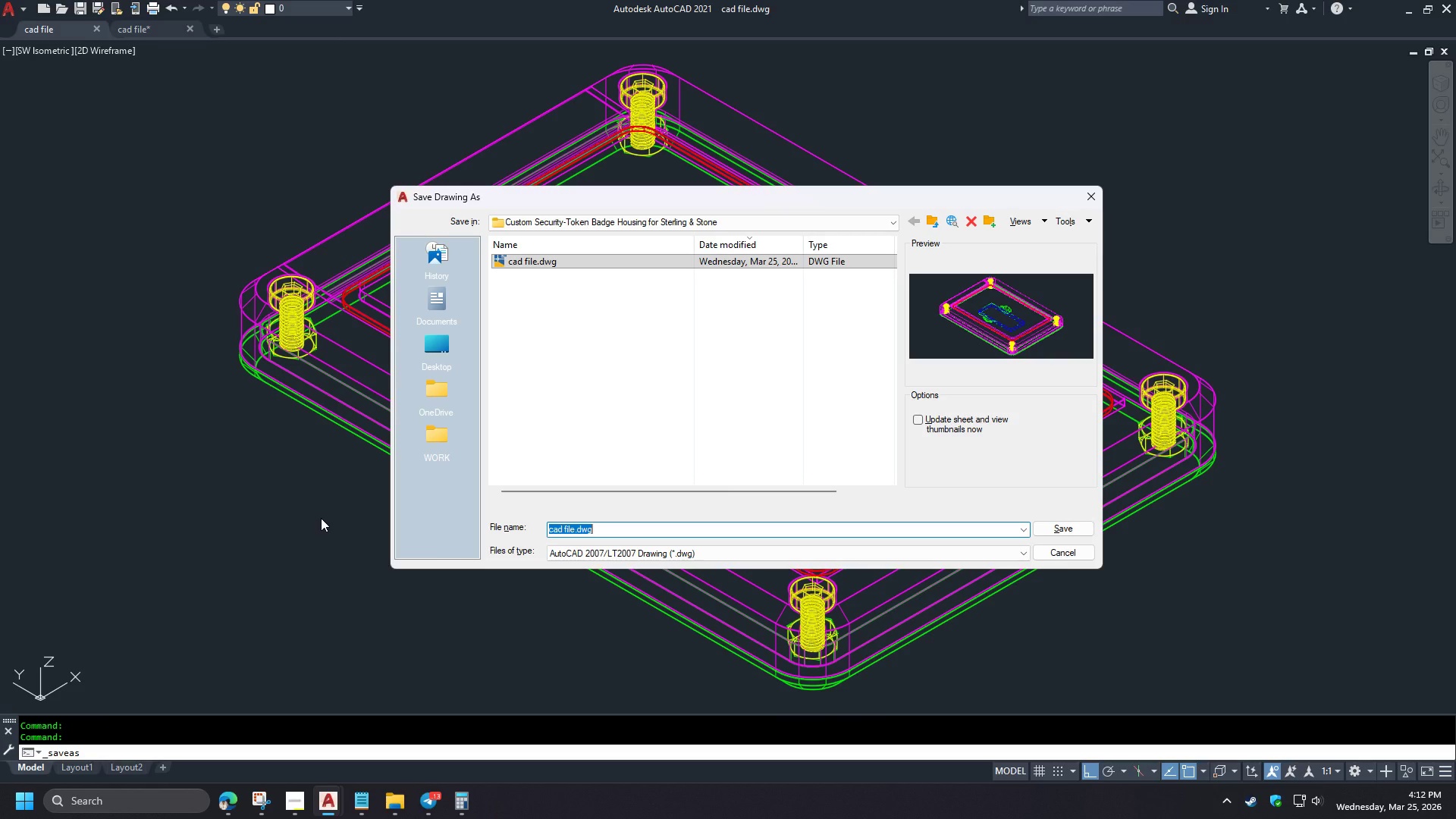 
type(layout)
 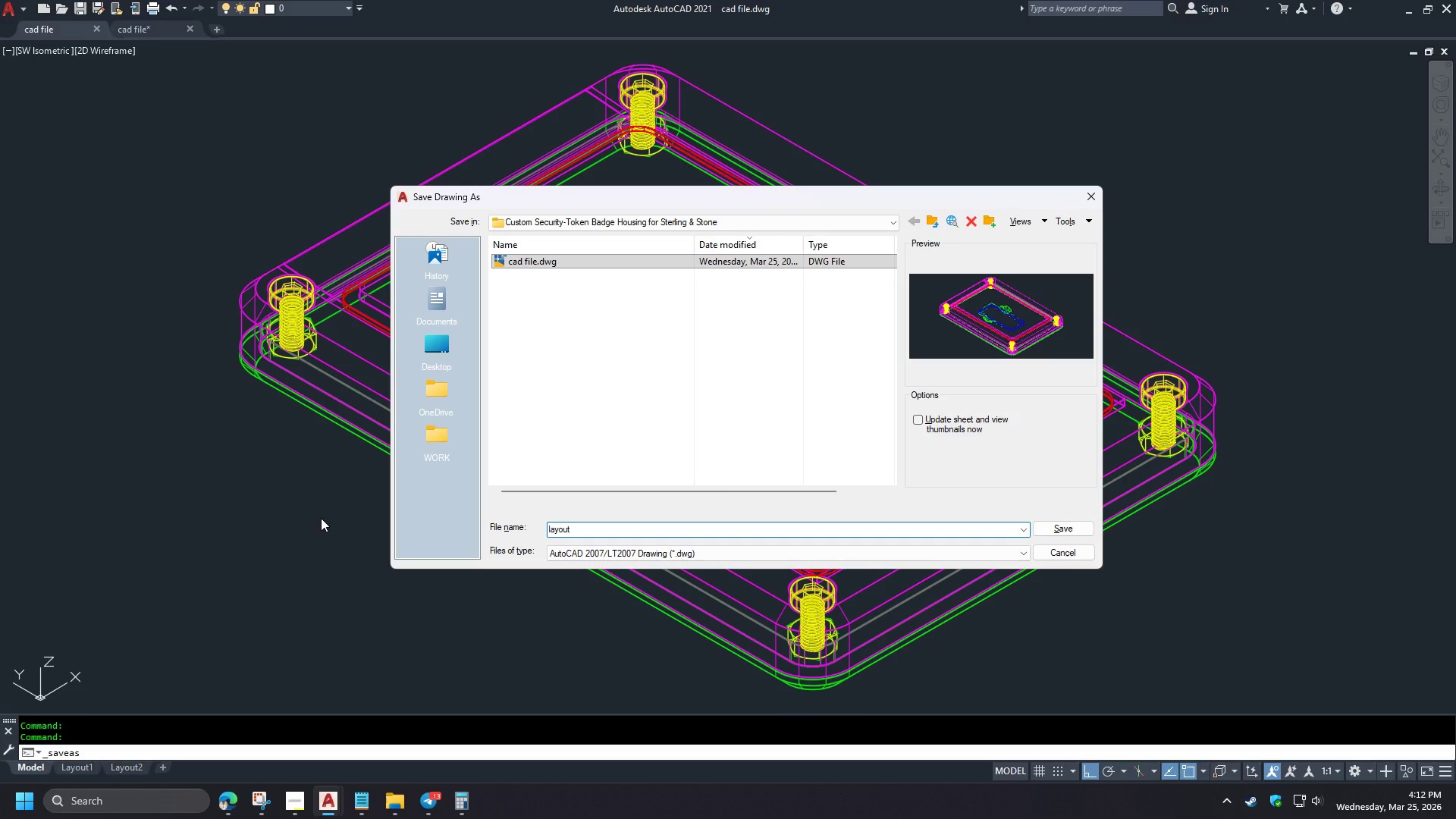 
wait(5.2)
 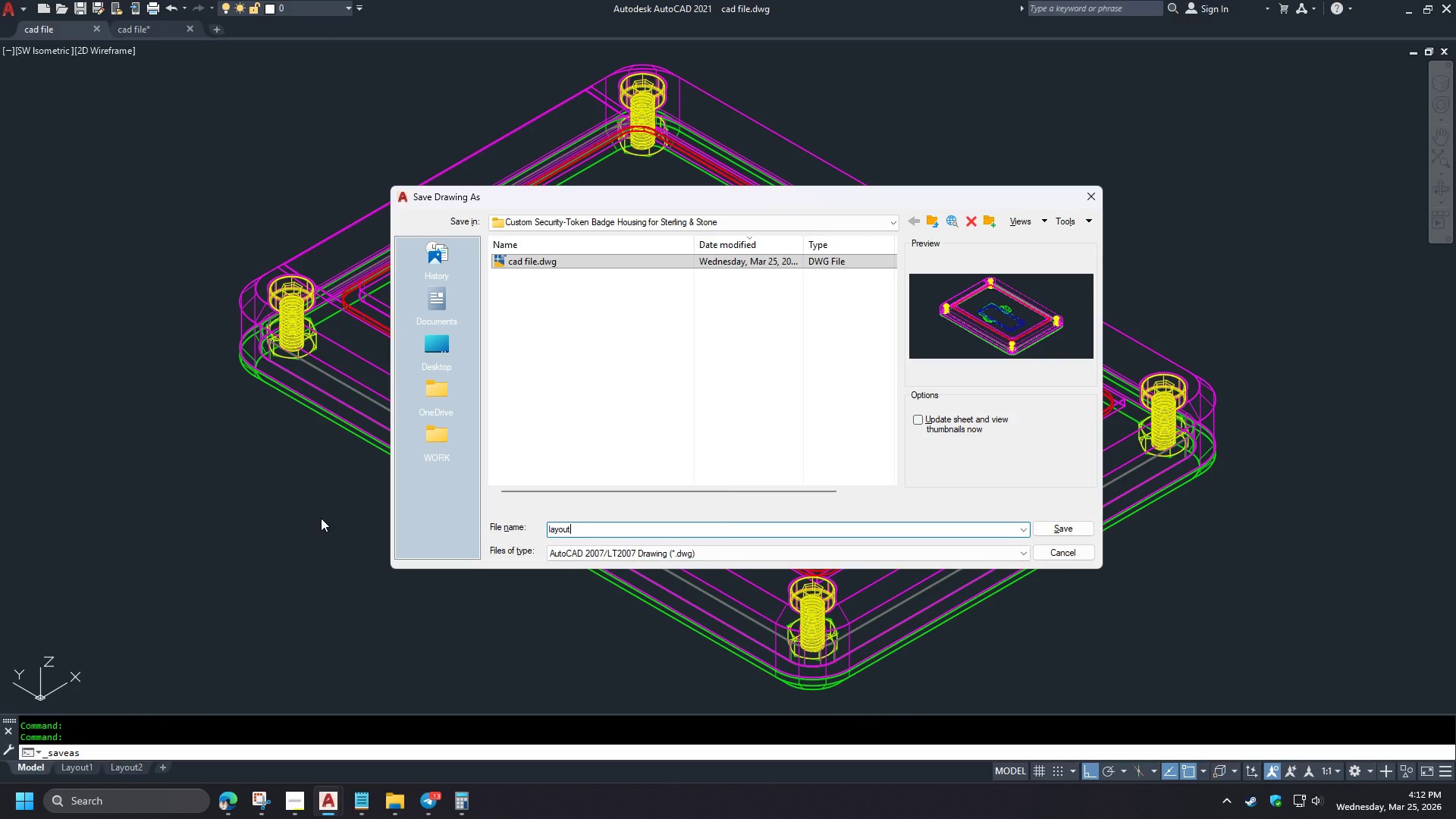 
key(NumpadEnter)
 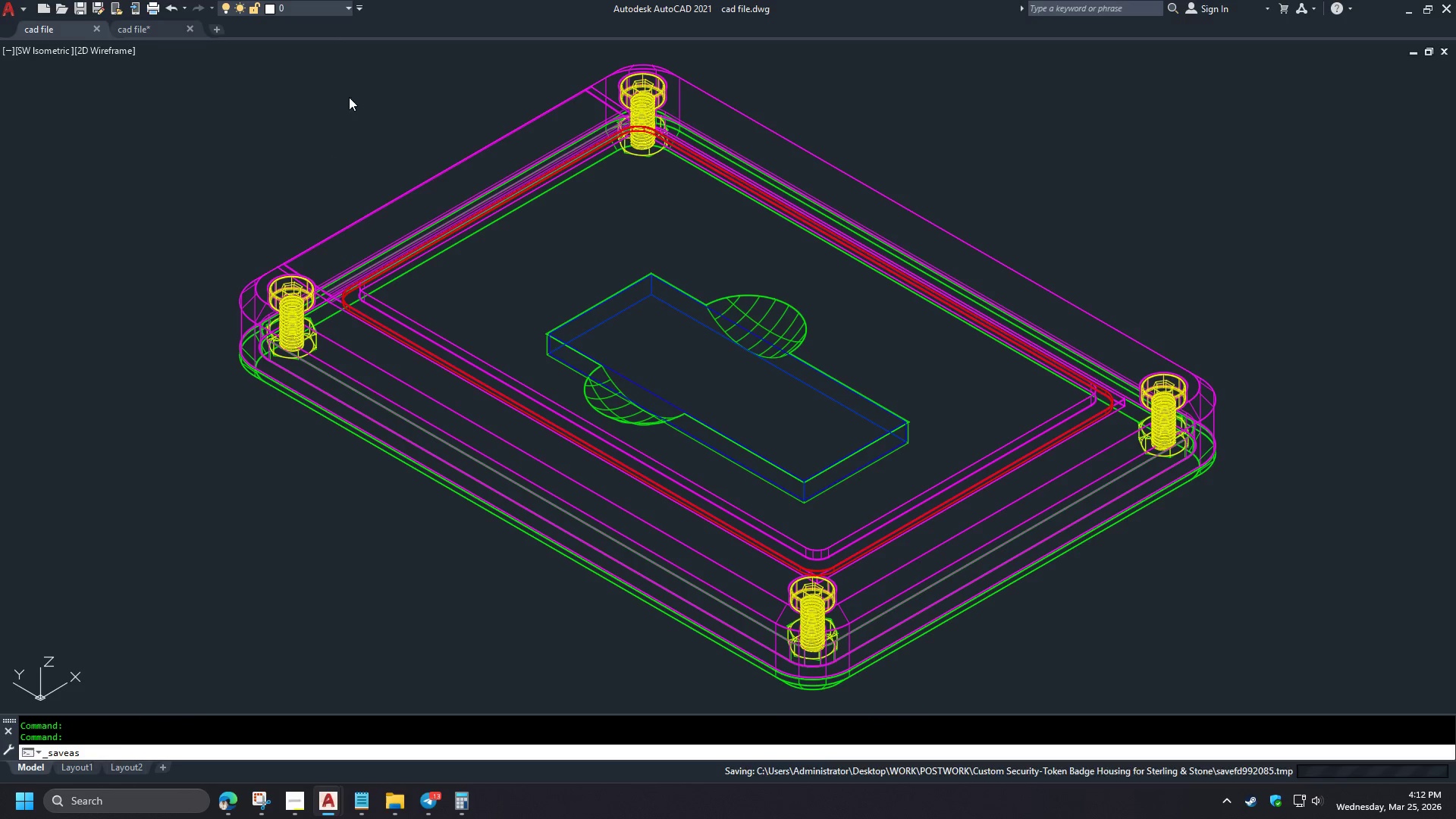 
left_click([192, 27])
 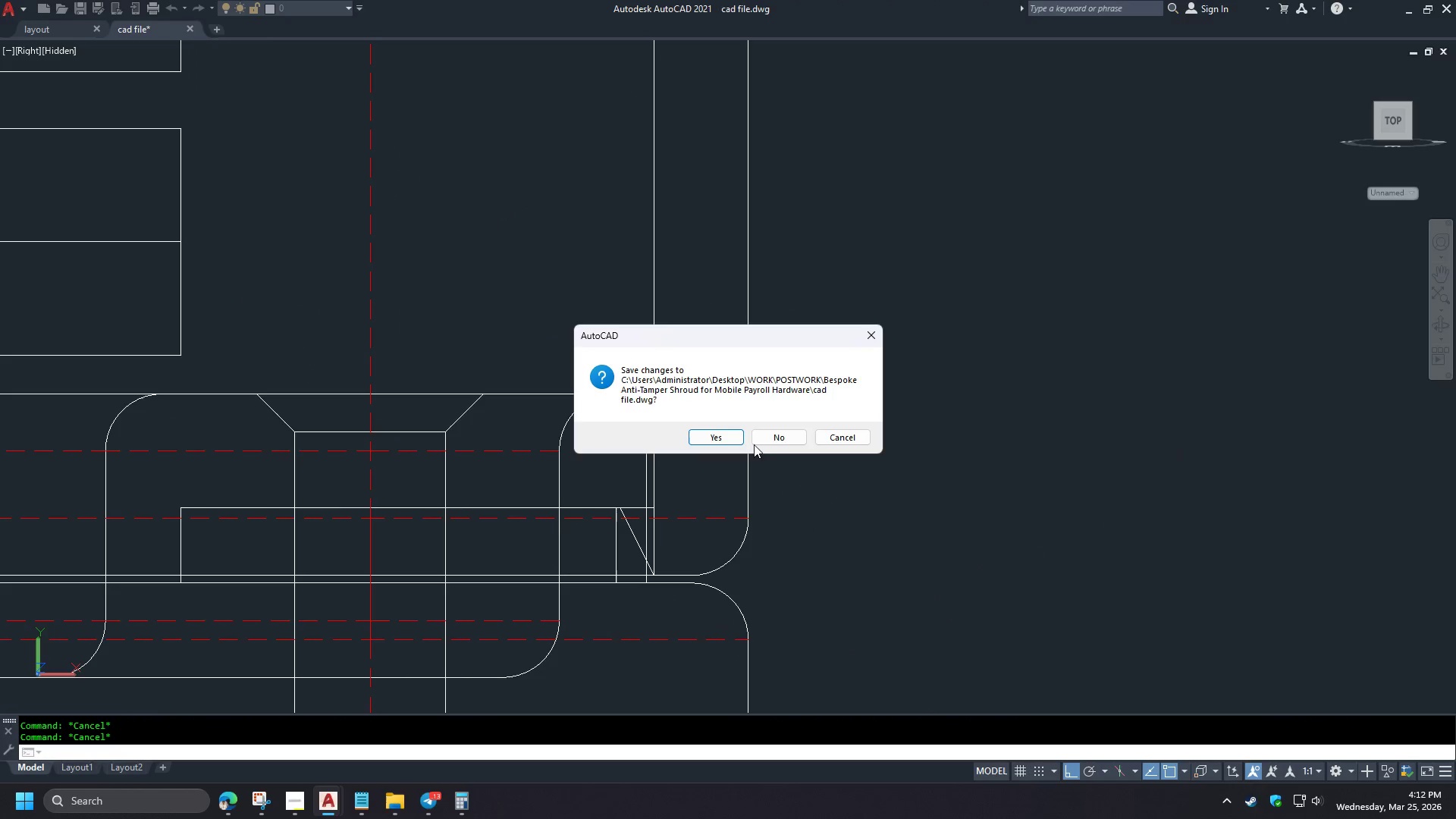 
left_click([772, 440])
 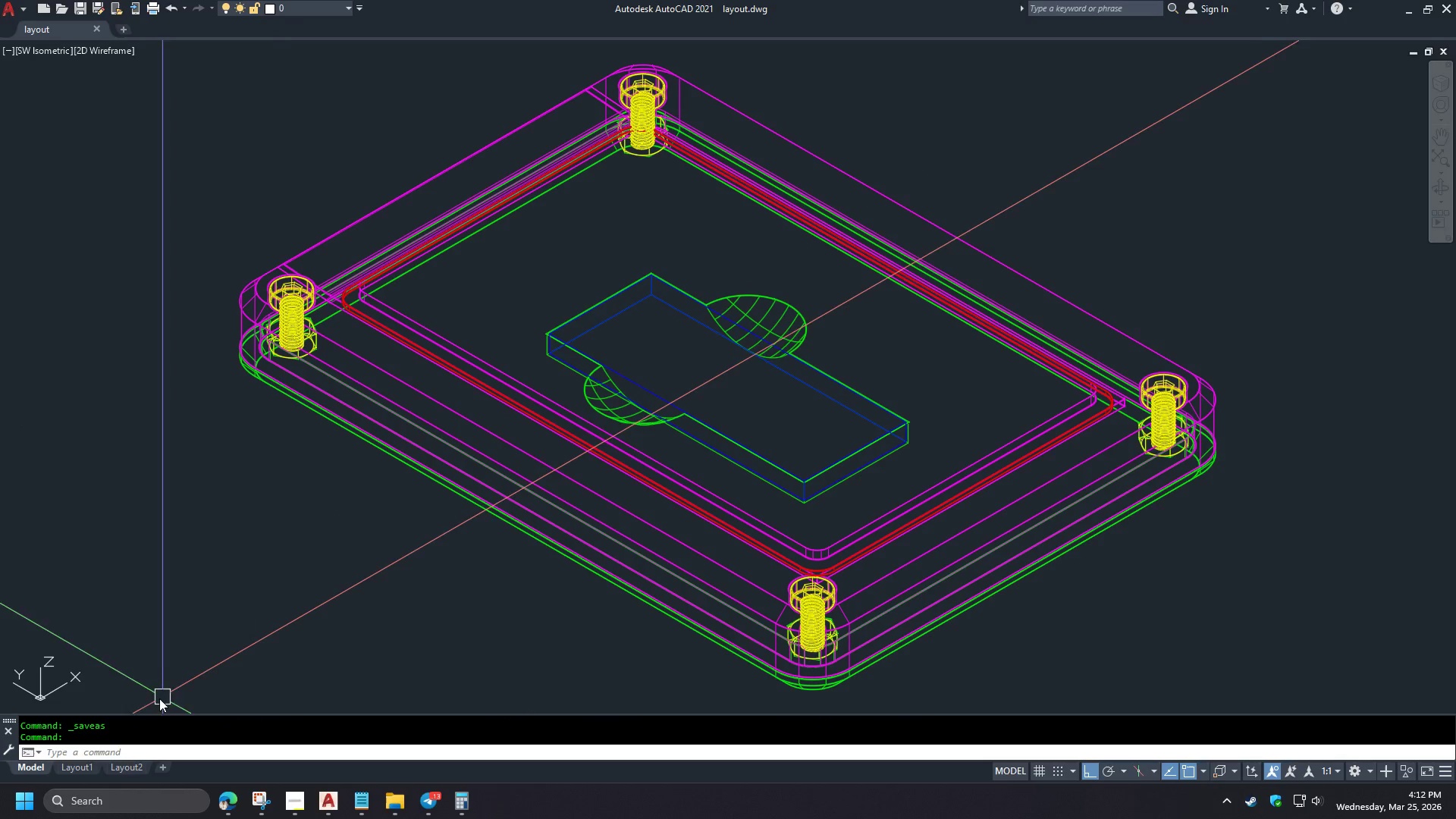 
right_click([80, 766])
 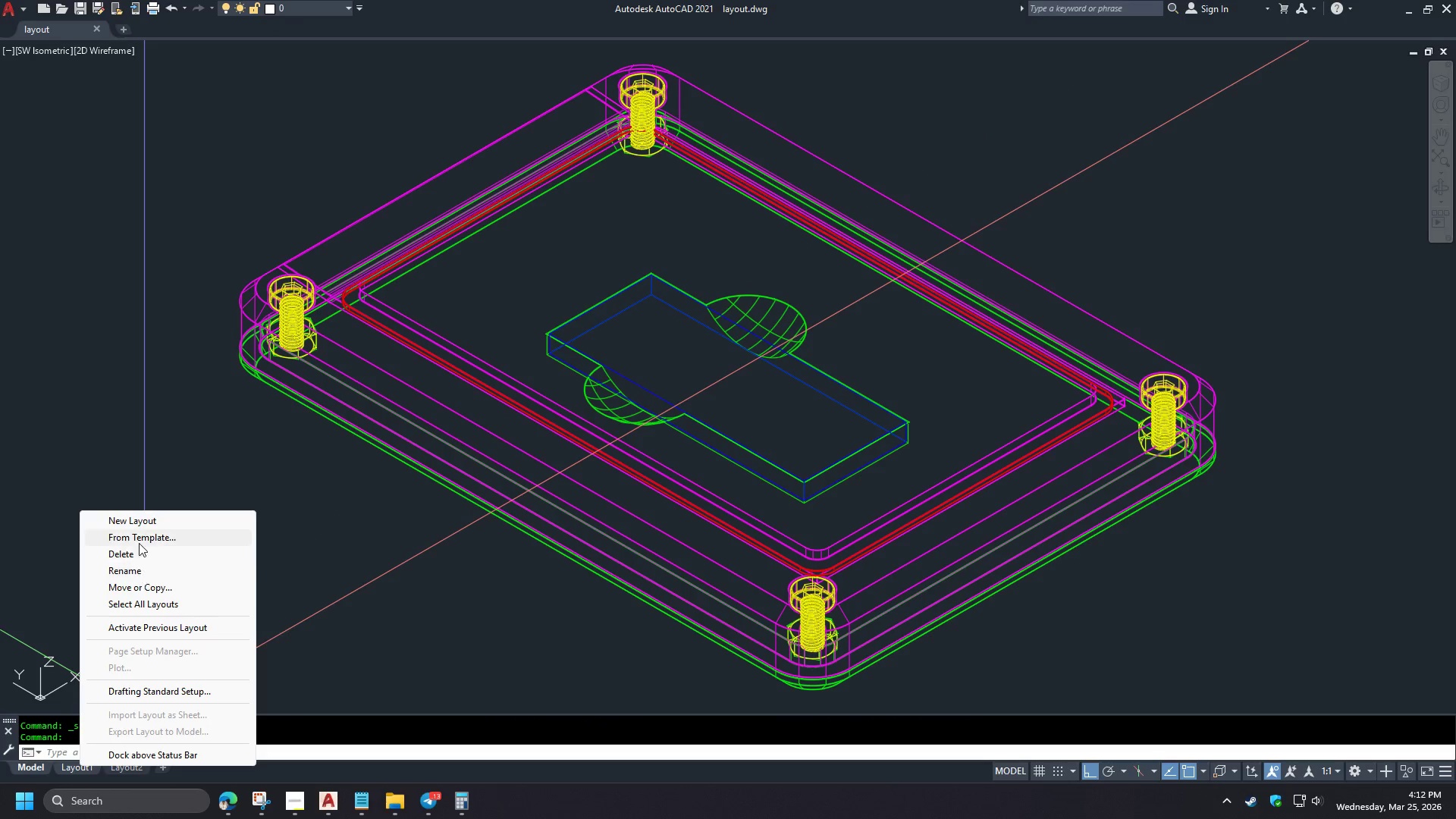 
left_click([139, 540])
 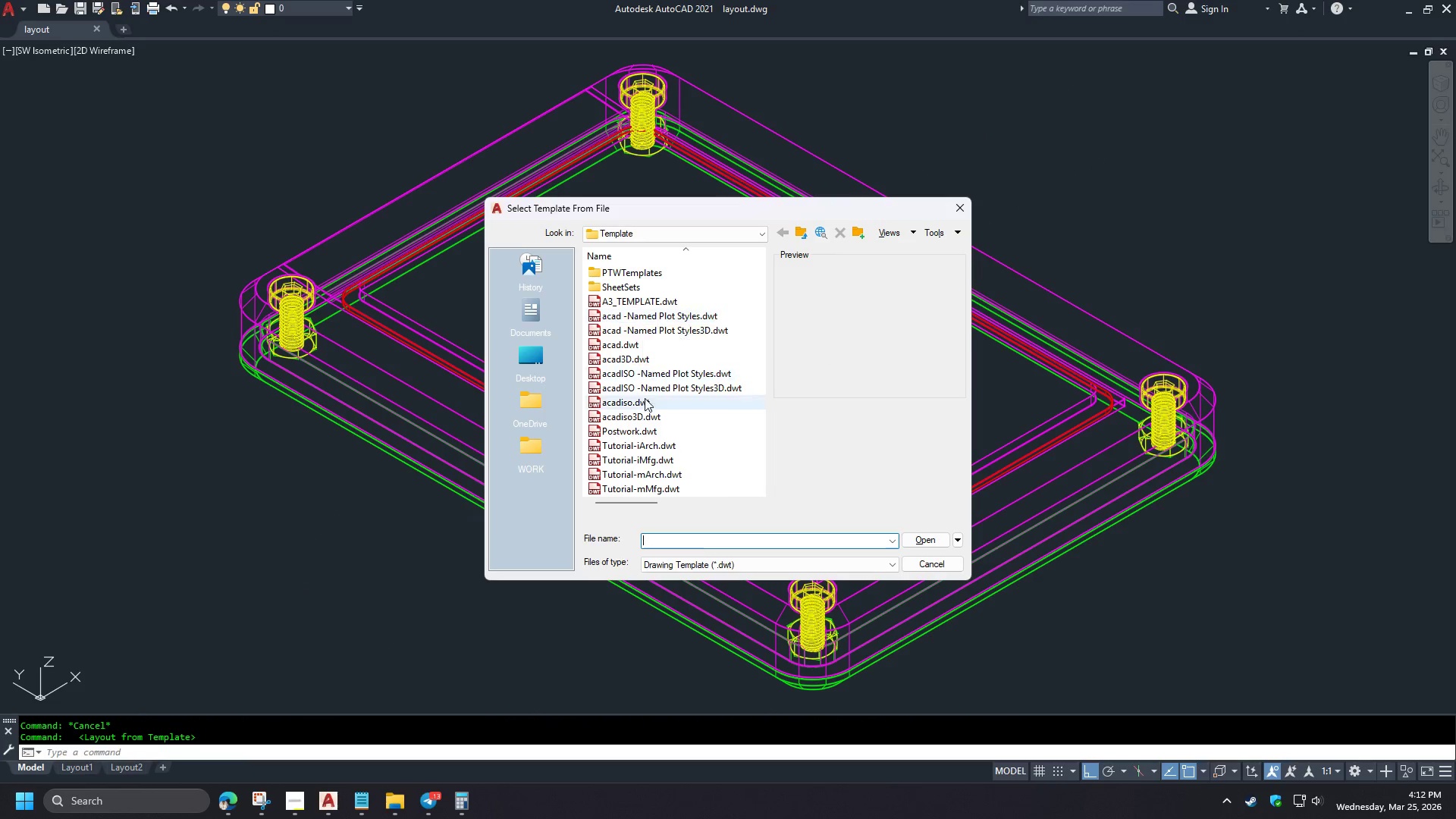 
double_click([635, 431])
 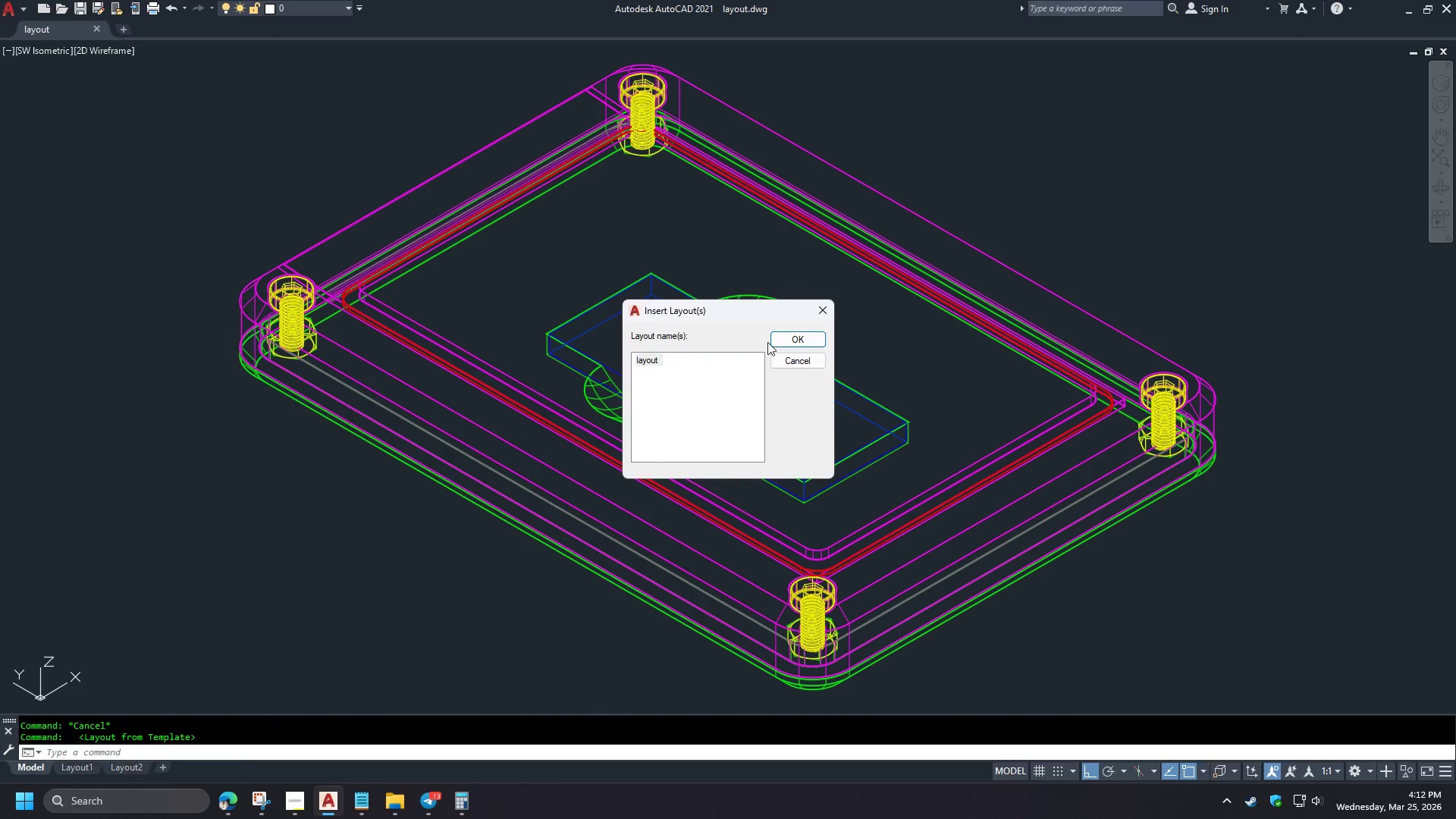 
left_click([784, 339])
 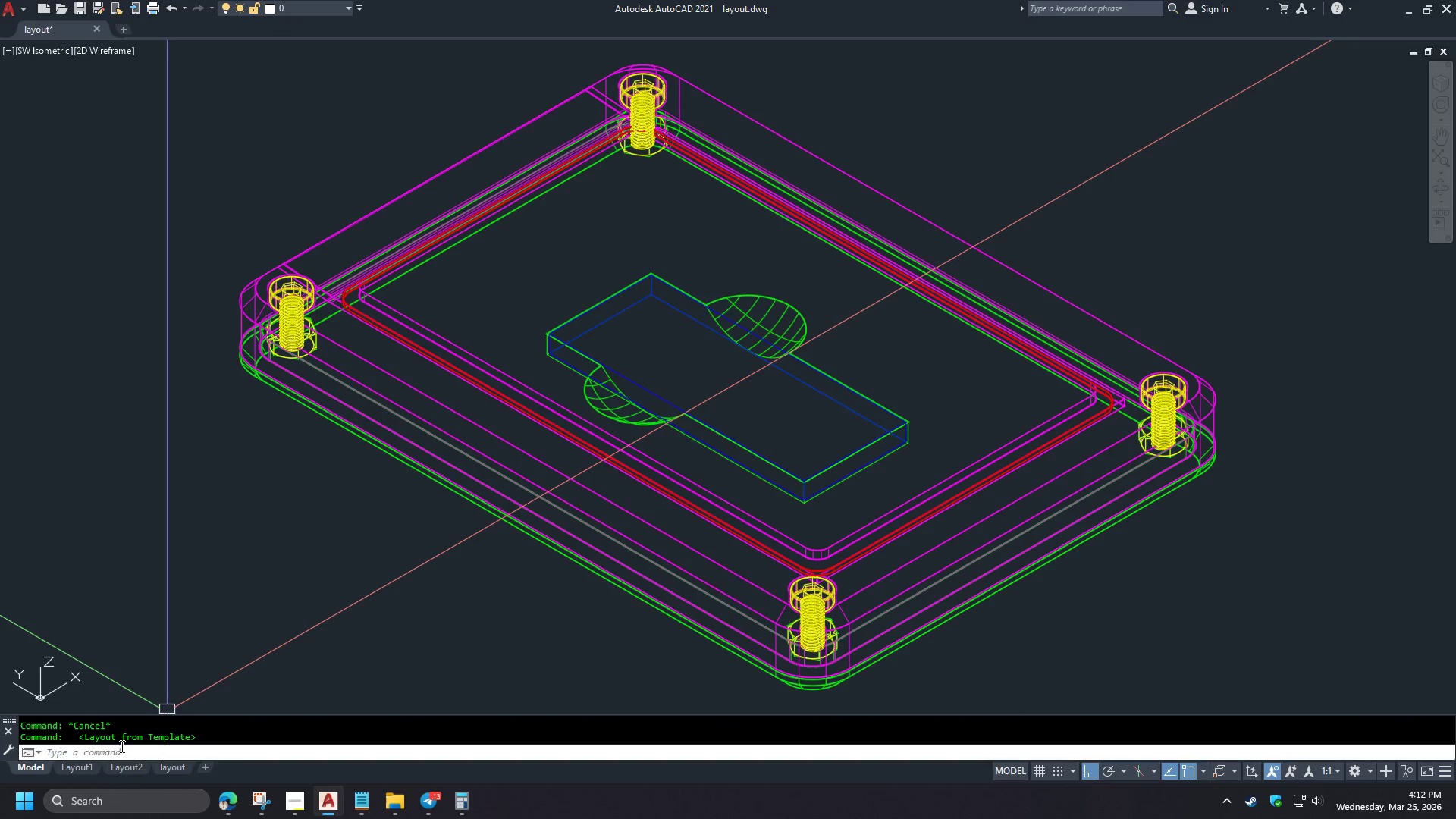 
left_click([87, 768])
 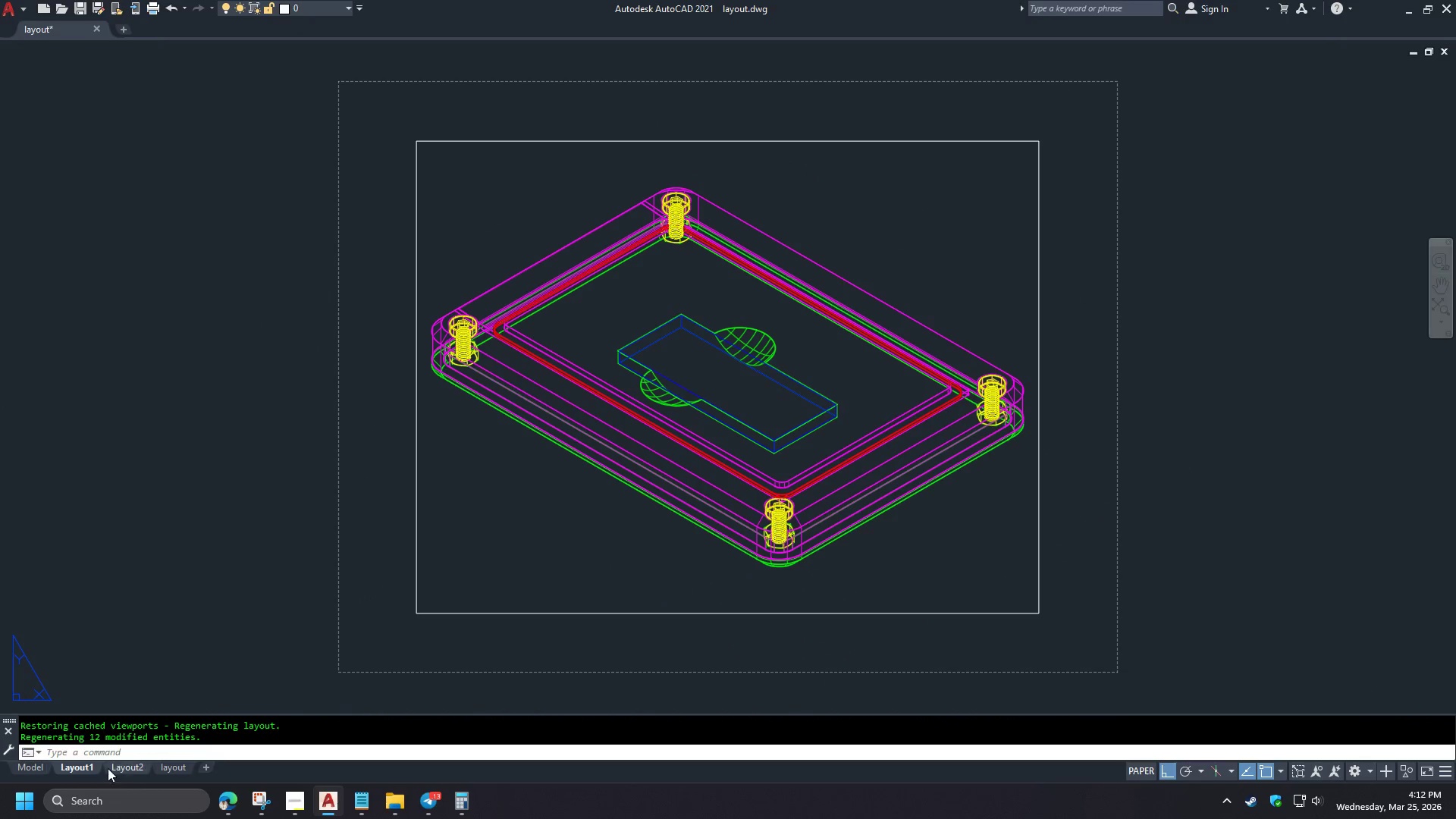 
hold_key(key=ShiftLeft, duration=0.67)
left_click([127, 770])
 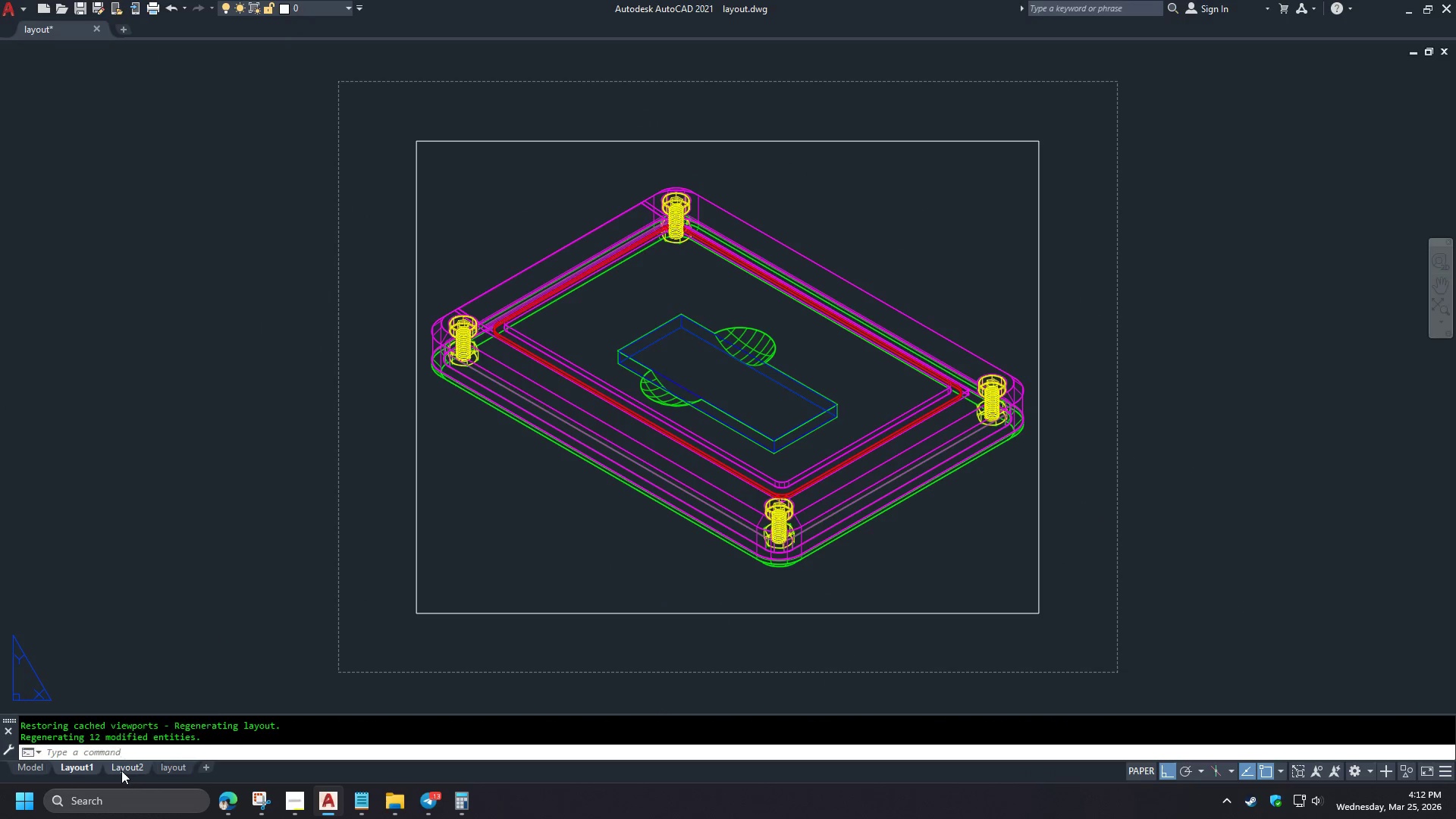 
right_click([121, 770])
 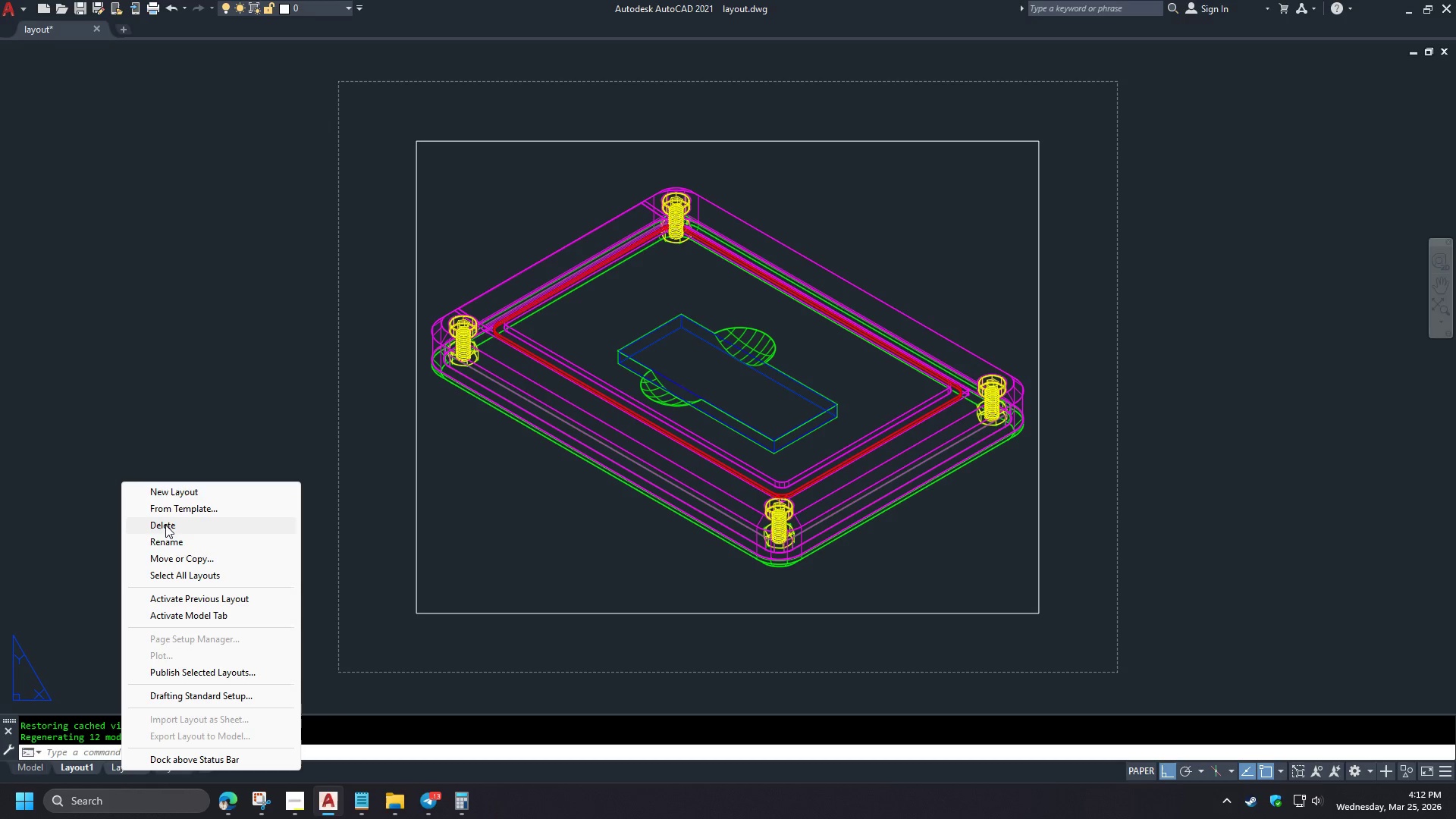 
left_click([165, 528])
 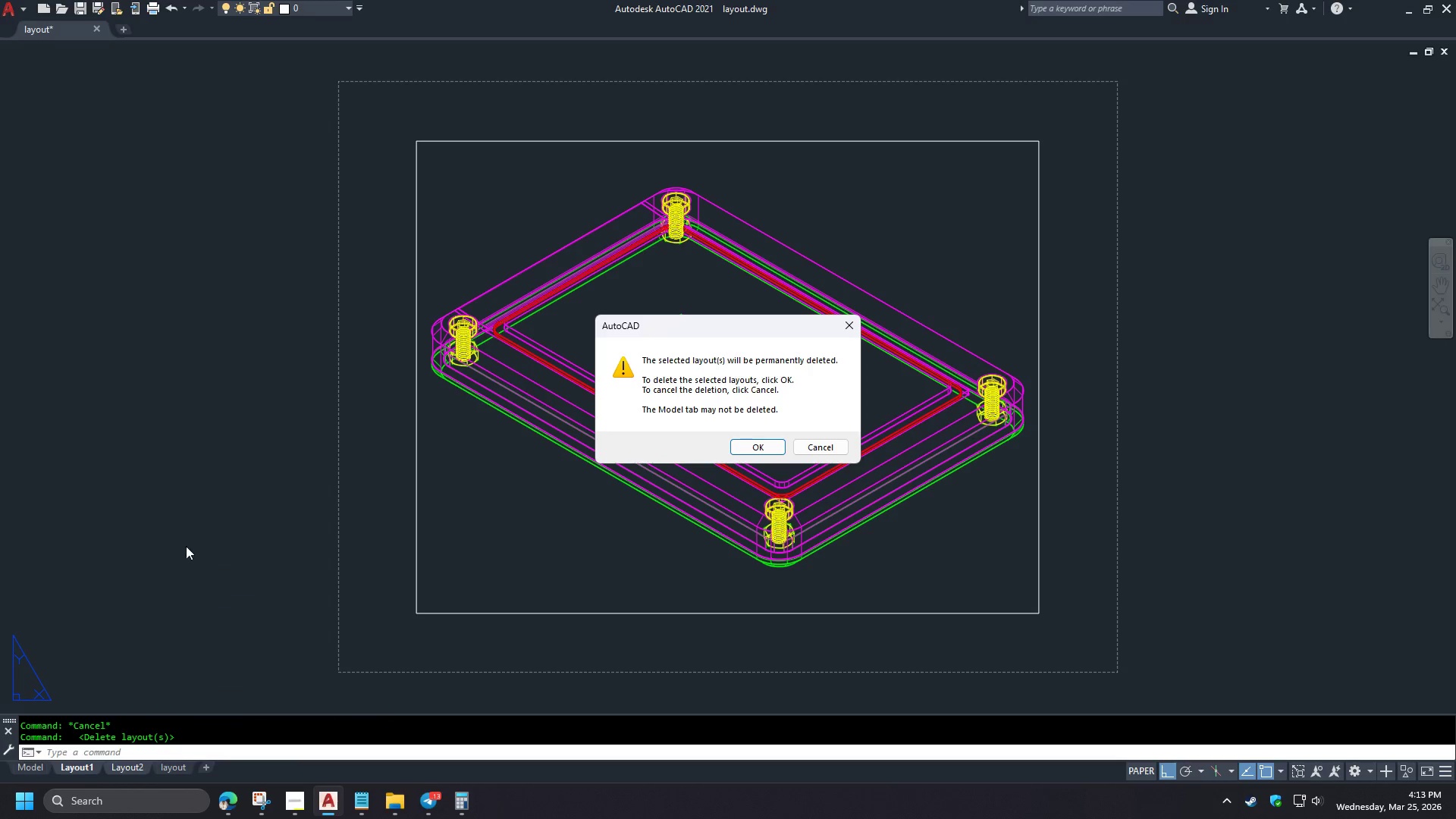 
key(Space)
 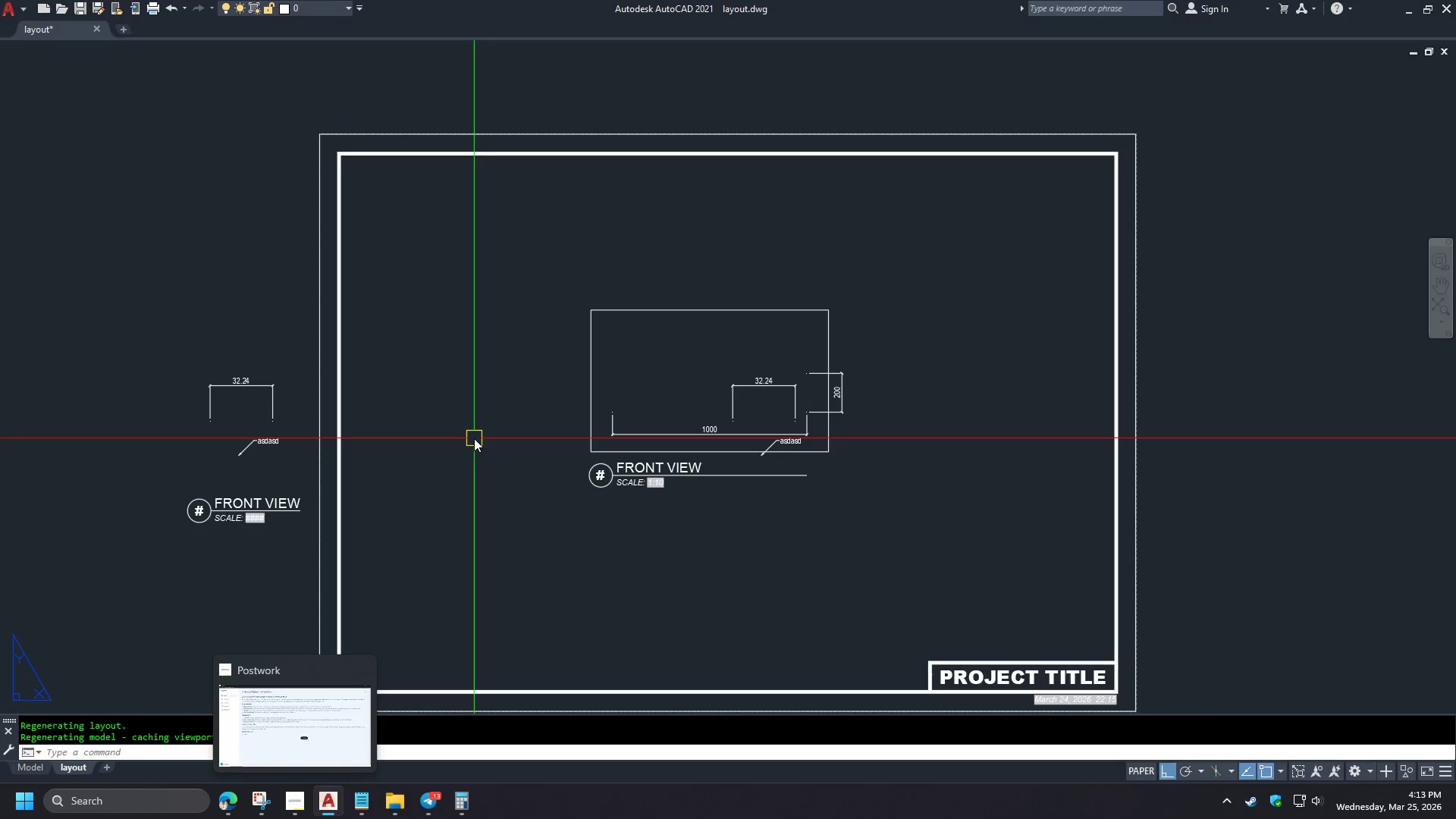 
scroll: coordinate [446, 433], scroll_direction: down, amount: 1.0
 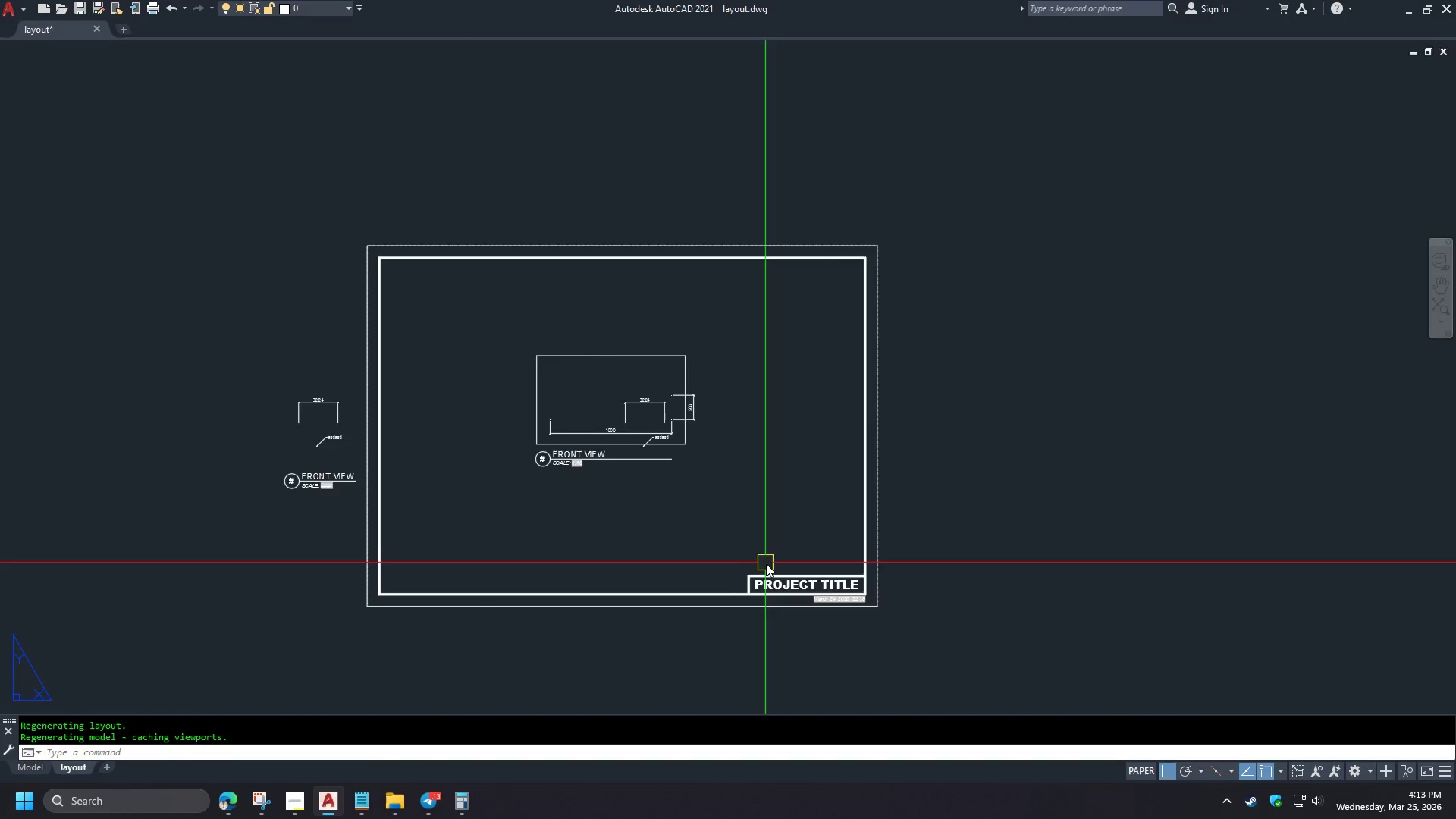 
scroll: coordinate [780, 573], scroll_direction: up, amount: 1.0